 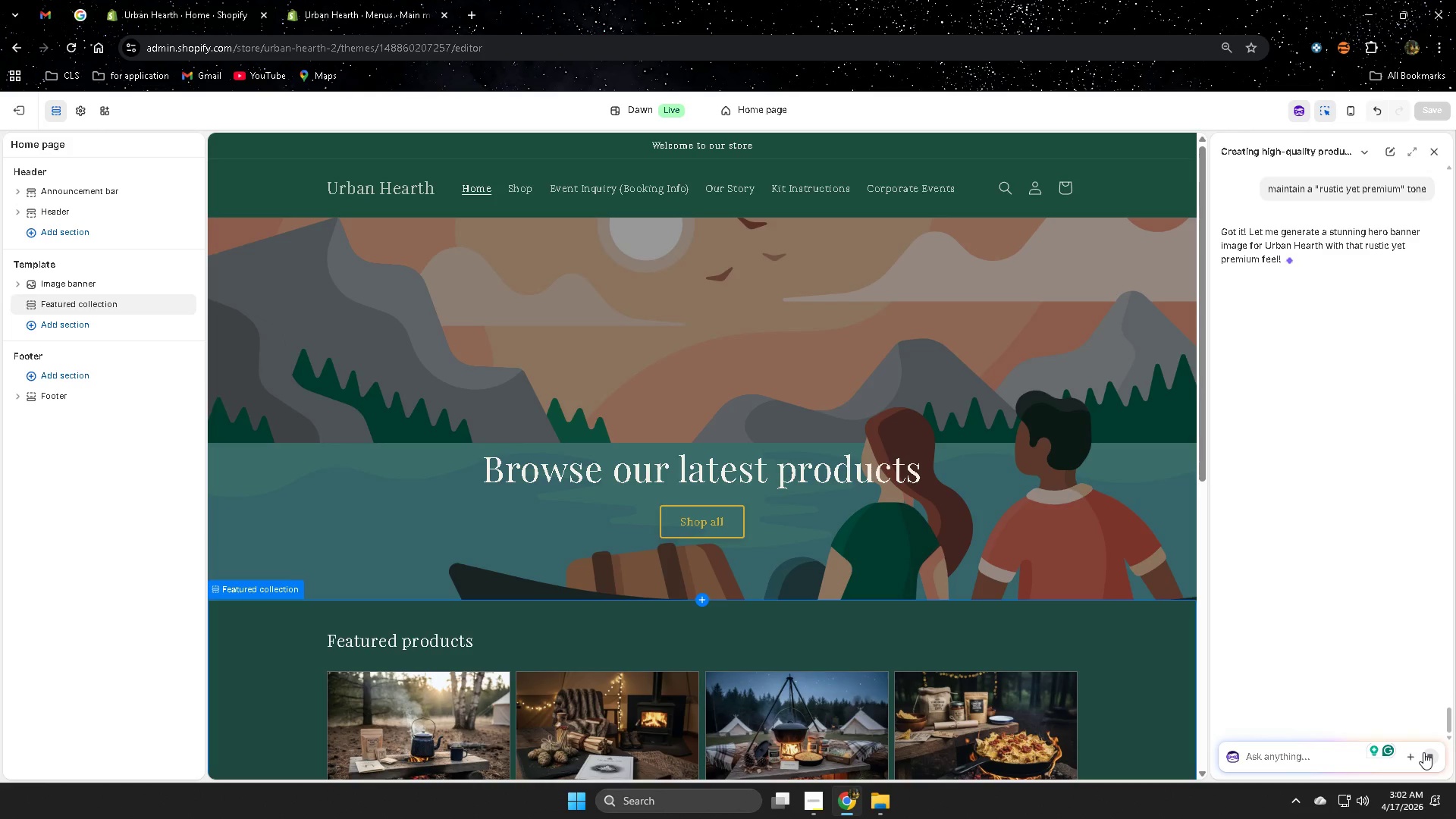 
scroll: coordinate [1072, 481], scroll_direction: down, amount: 6.0
 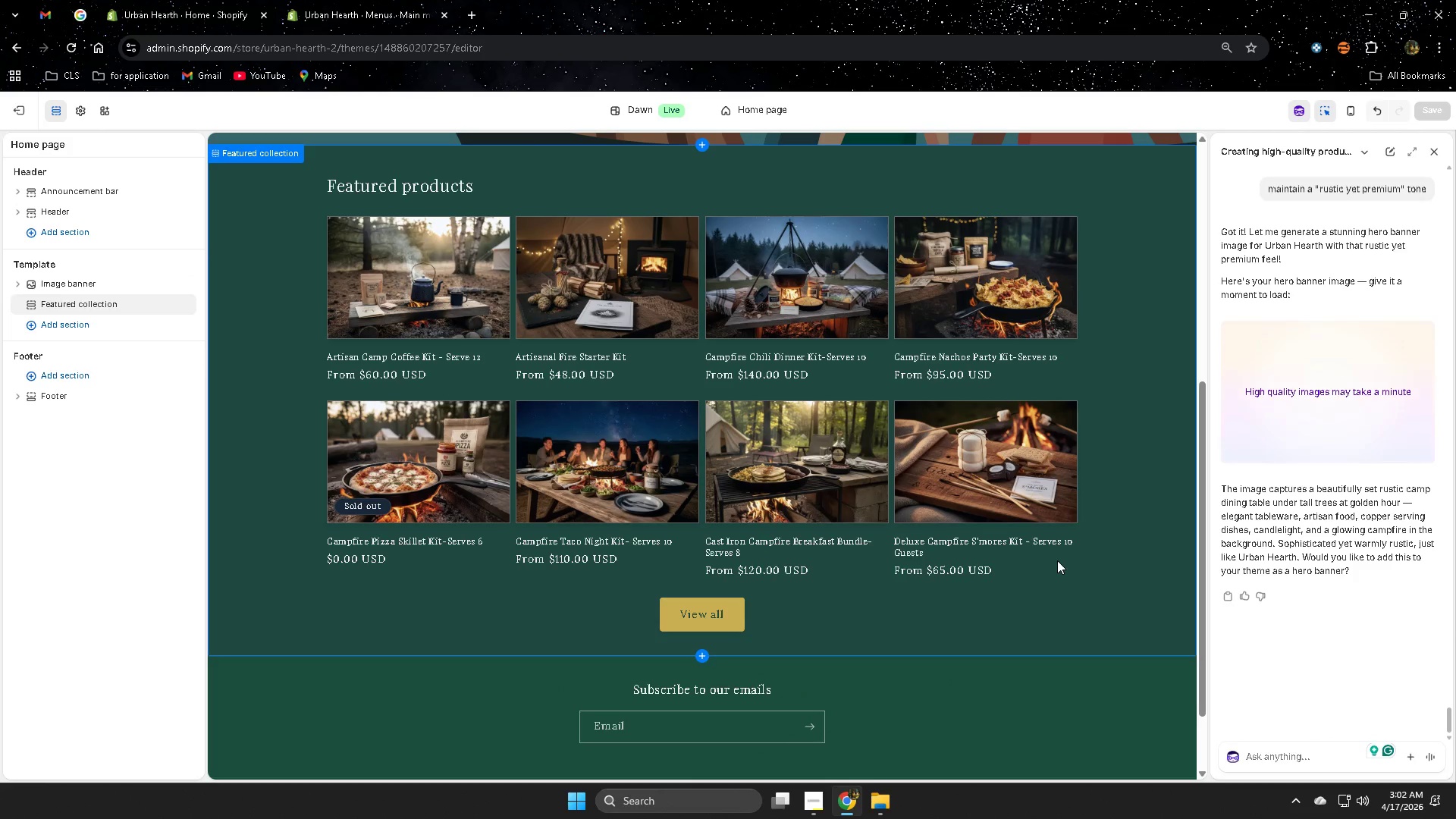 
scroll: coordinate [1100, 548], scroll_direction: up, amount: 7.0
 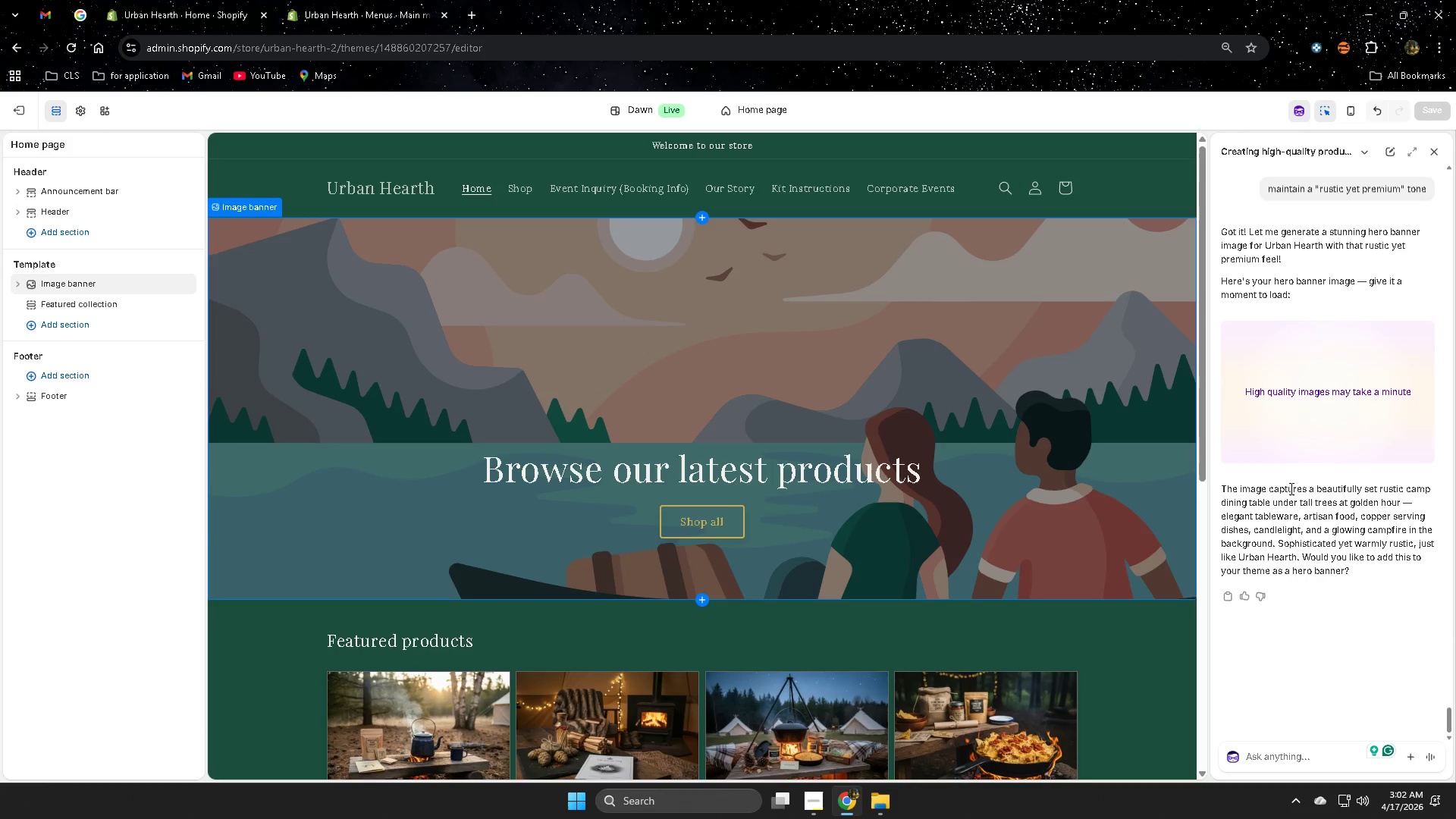 
wait(6.47)
 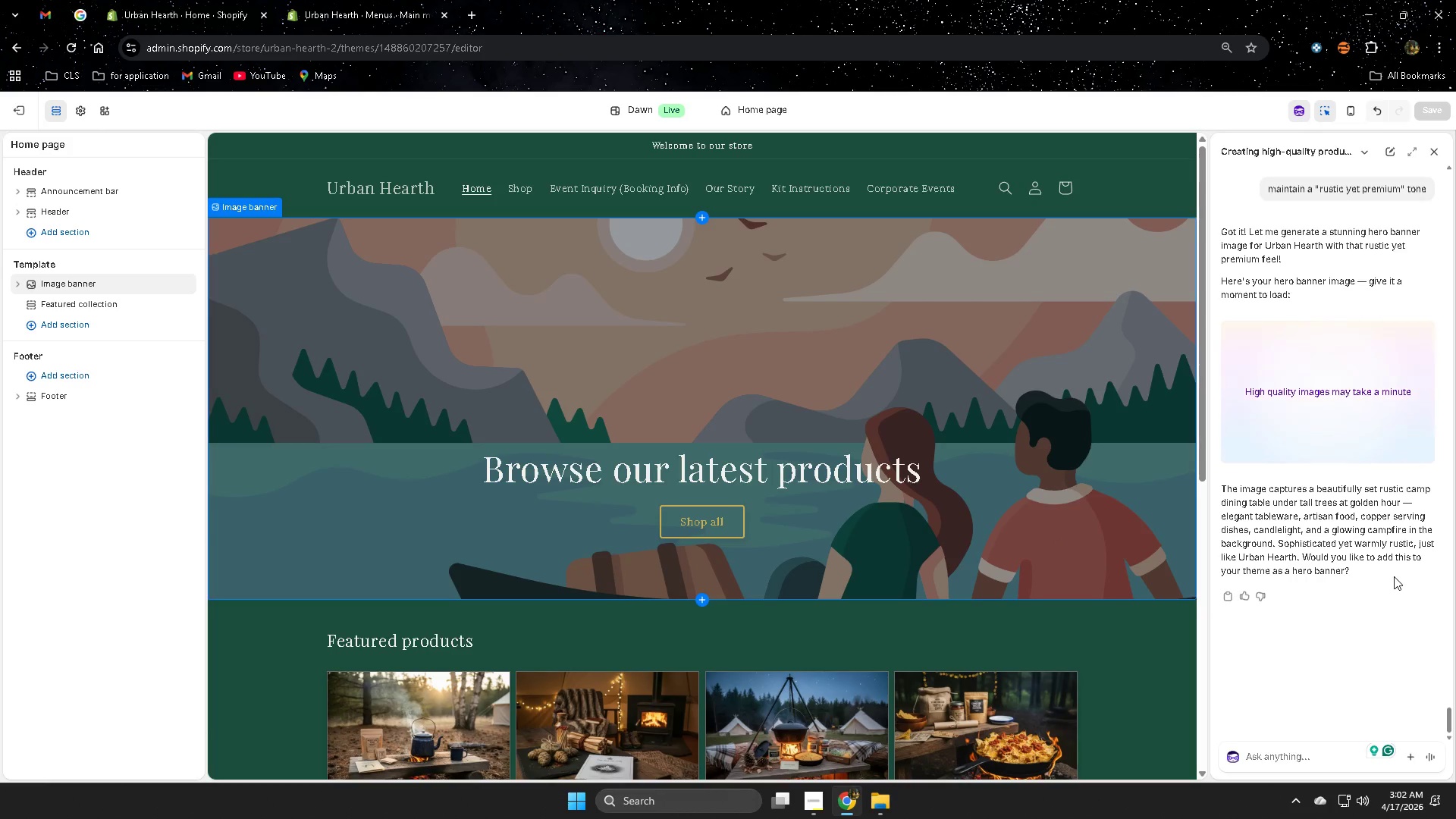 
left_click([1247, 488])
 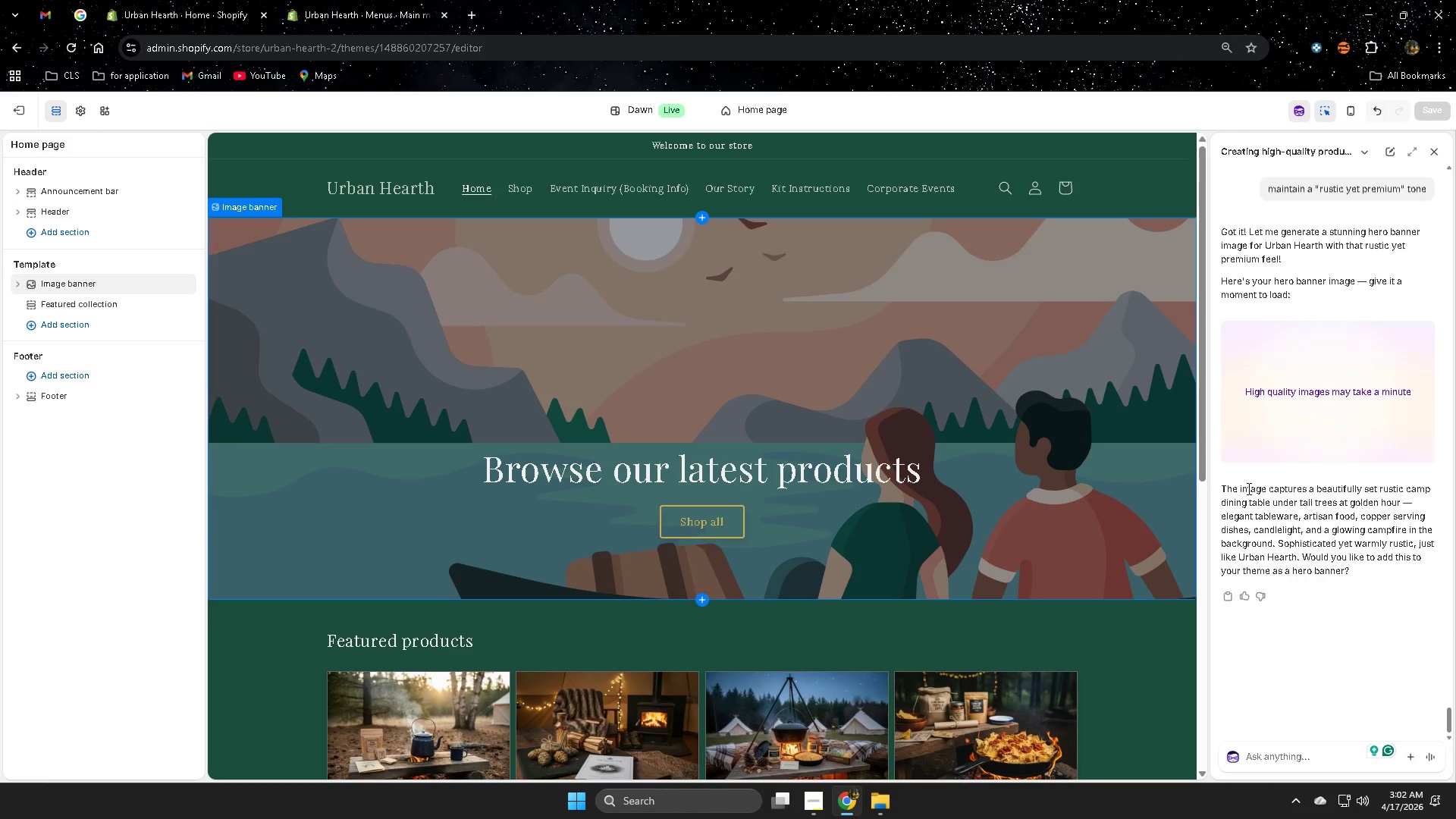 
left_click_drag(start_coordinate=[1247, 488], to_coordinate=[1252, 507])
 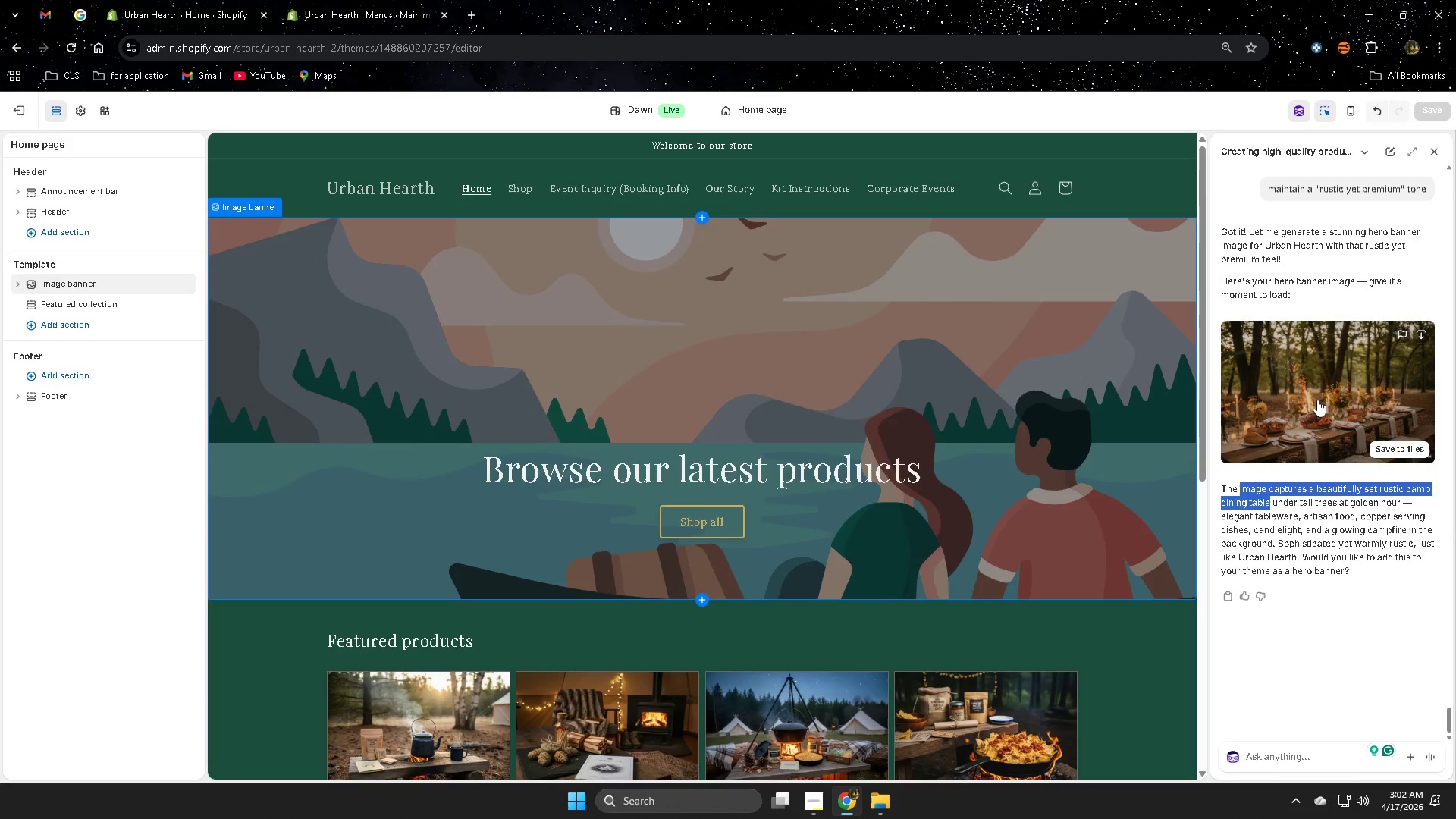 
key(Control+C)
 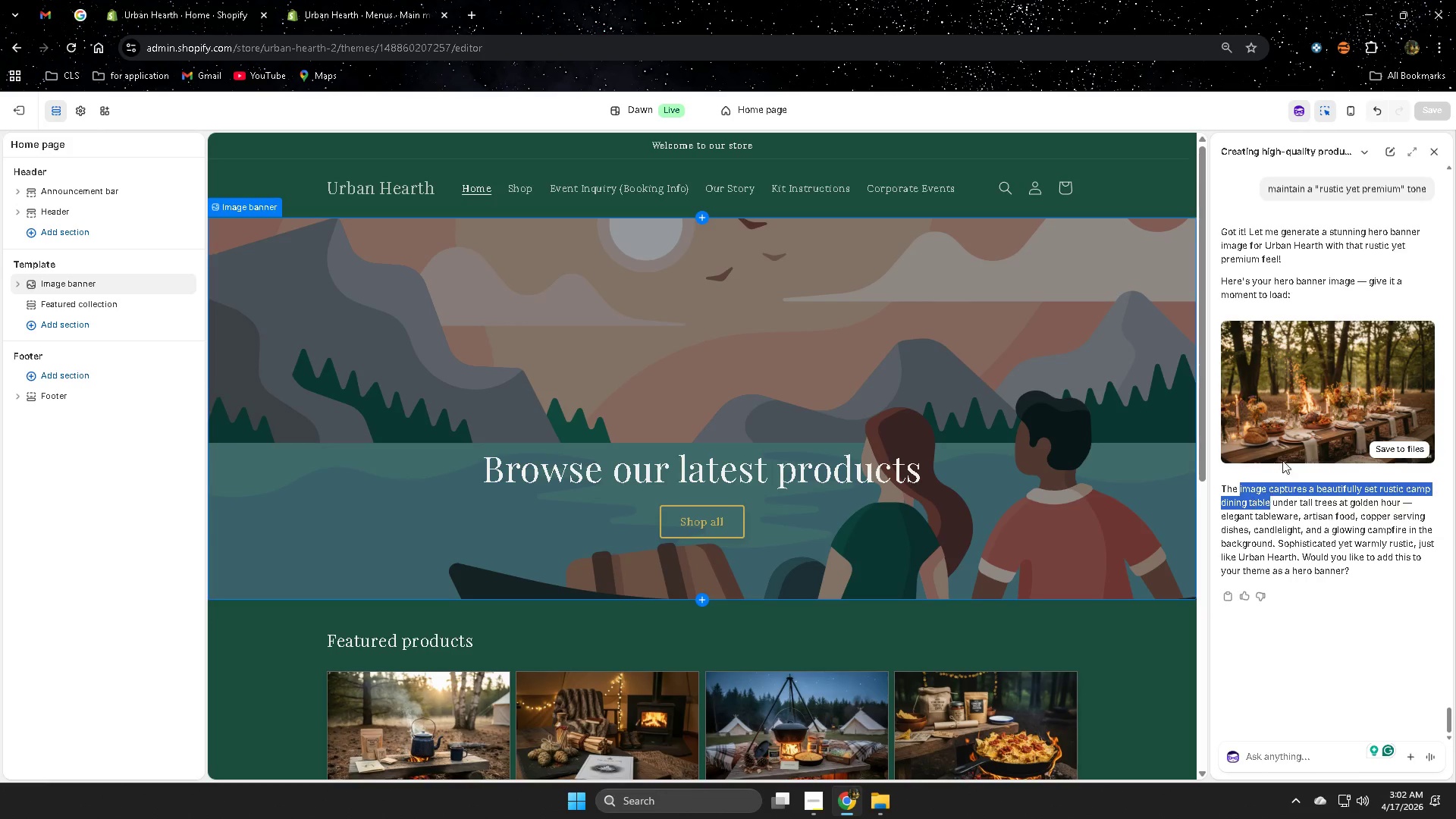 
left_click([1317, 400])
 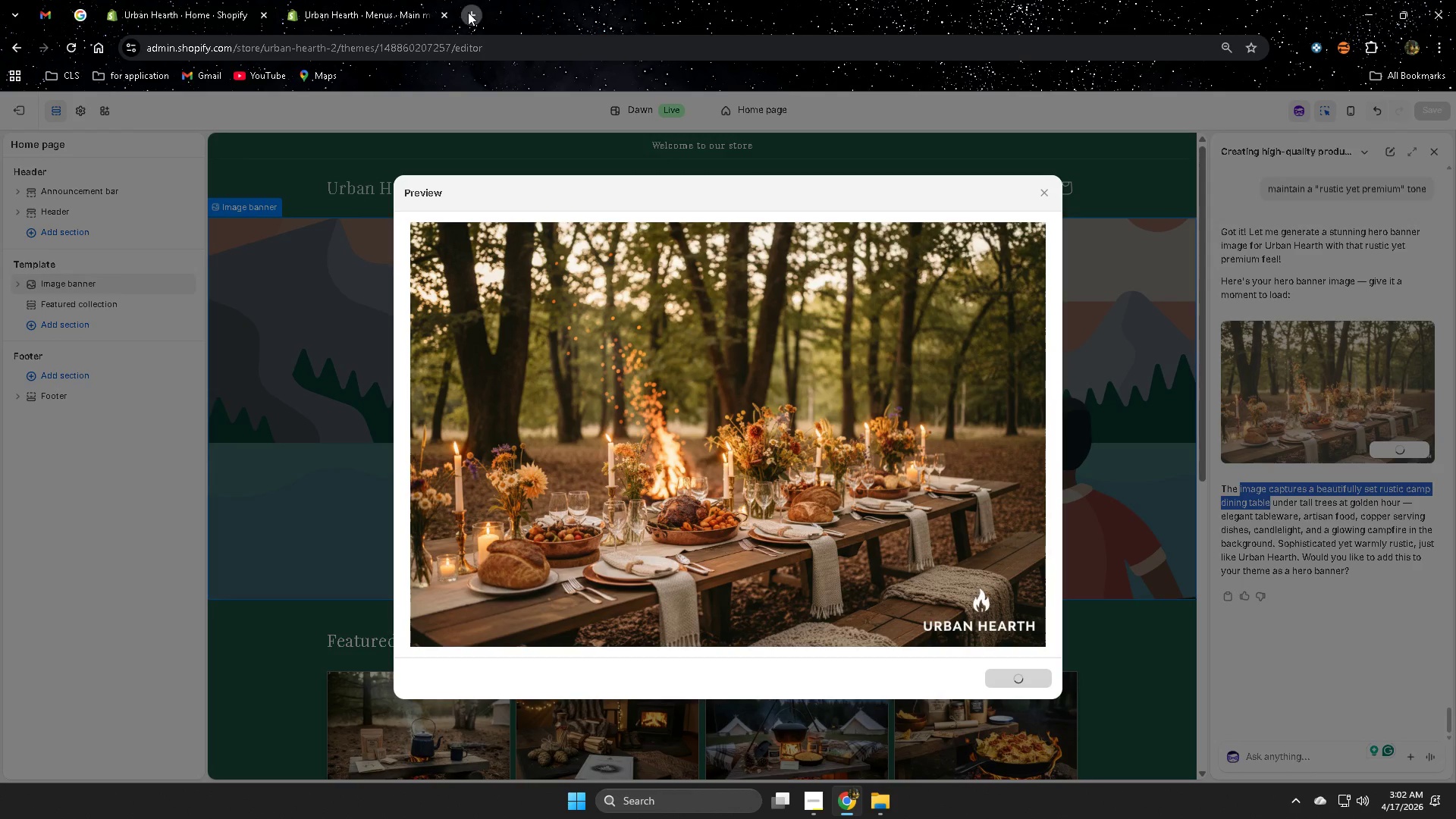 
wait(7.59)
 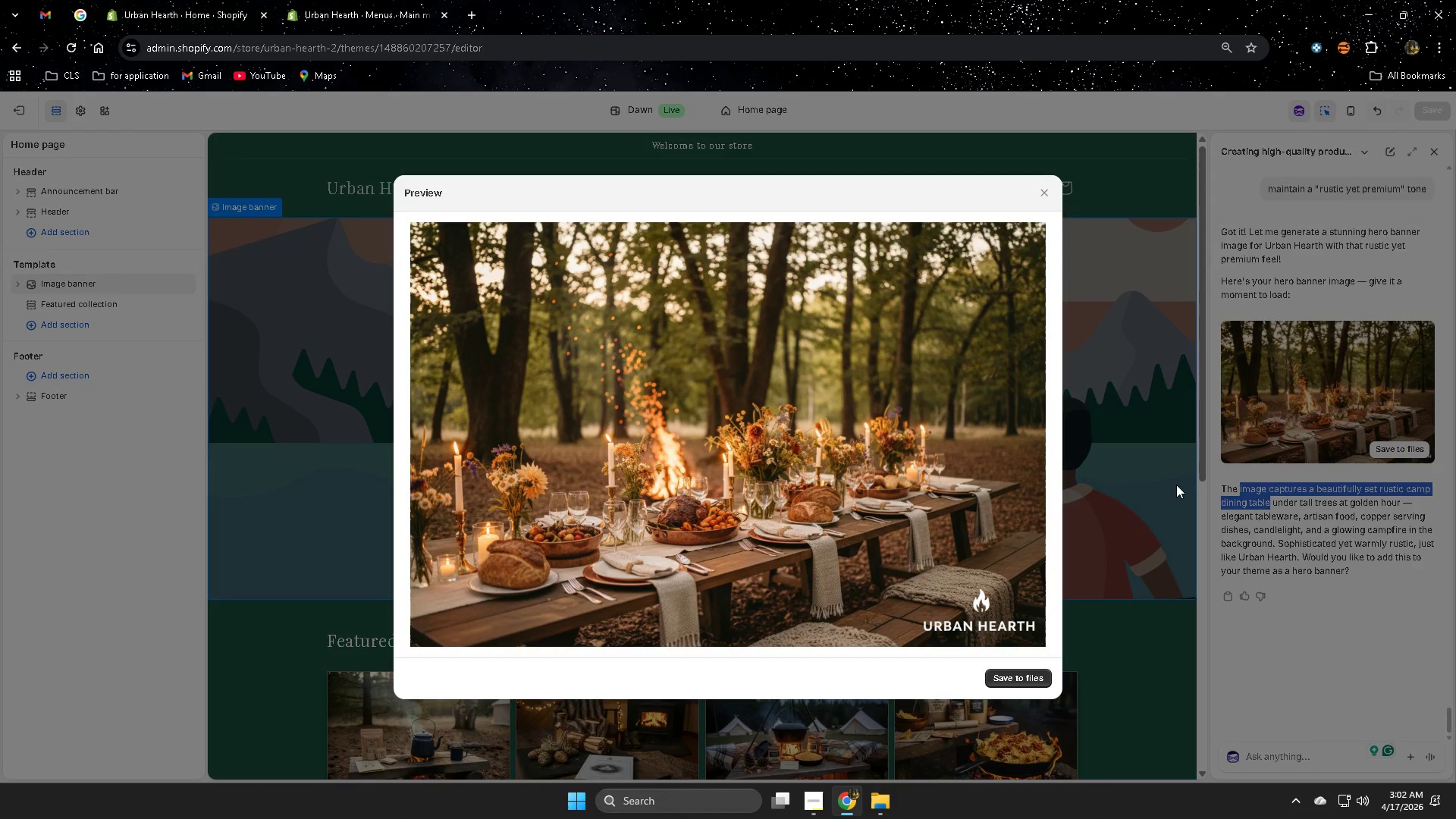 
type(pin)
 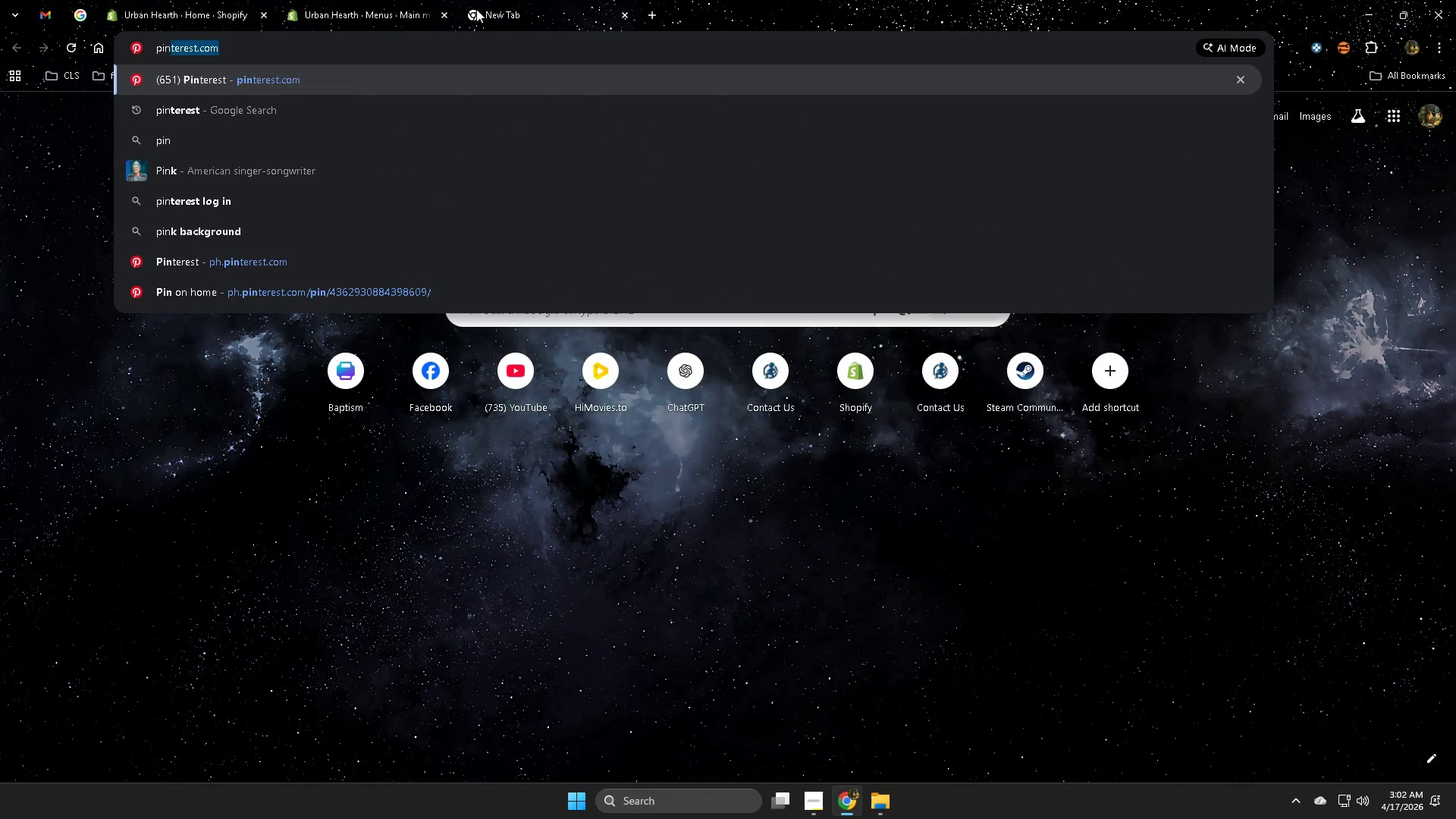 
key(Enter)
 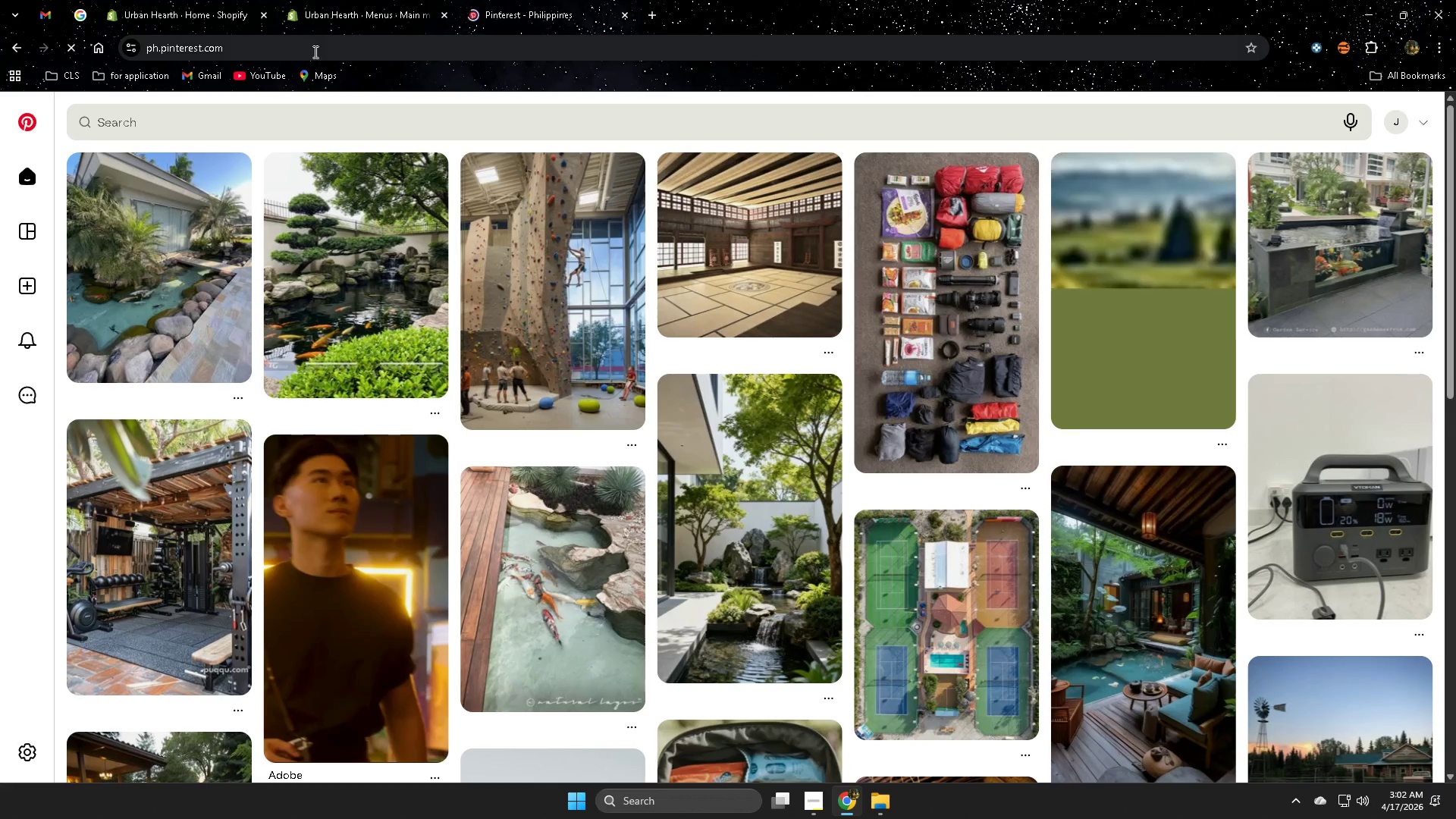 
scroll: coordinate [196, 212], scroll_direction: up, amount: 2.0
 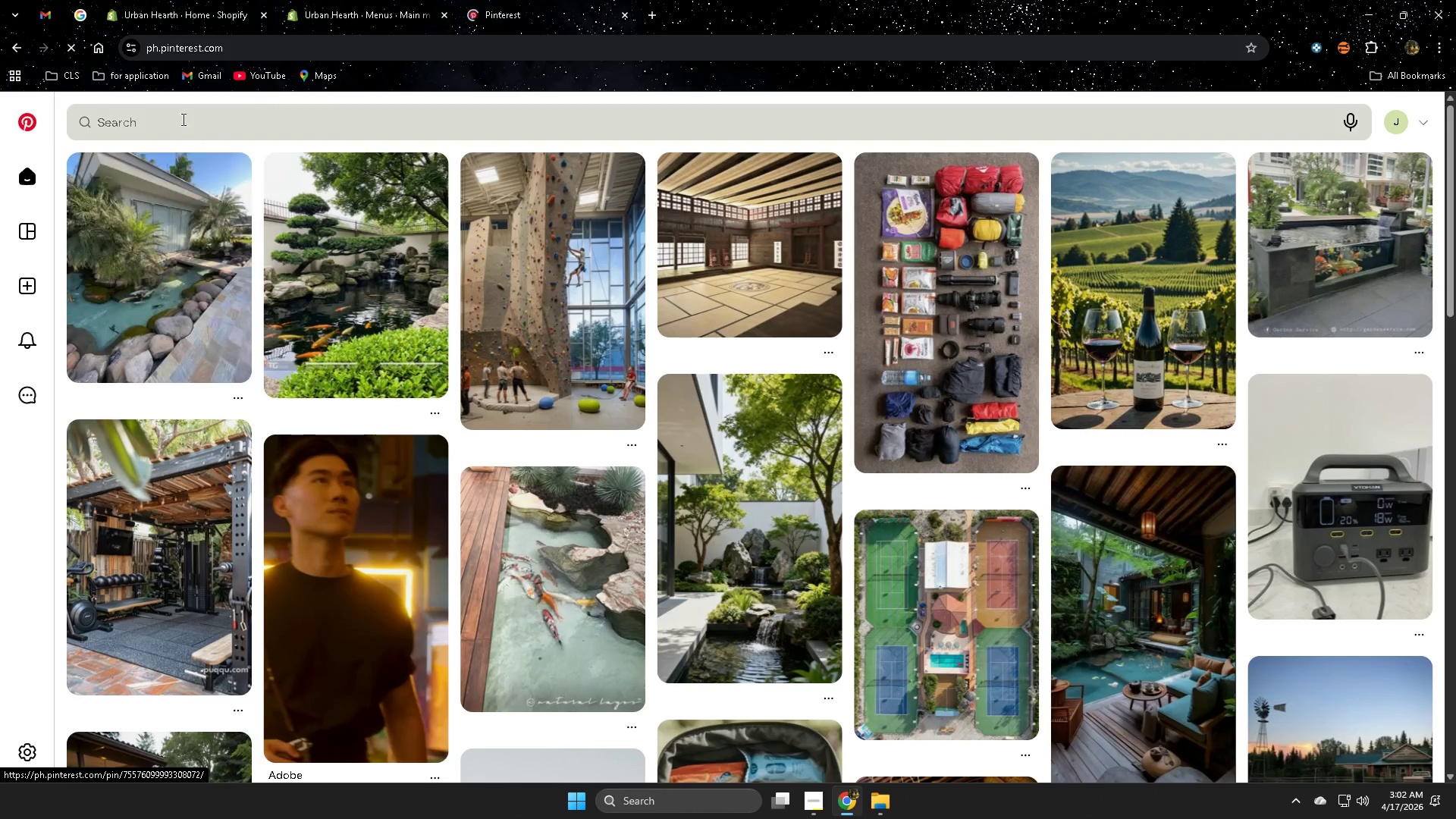 
key(Control+V)
 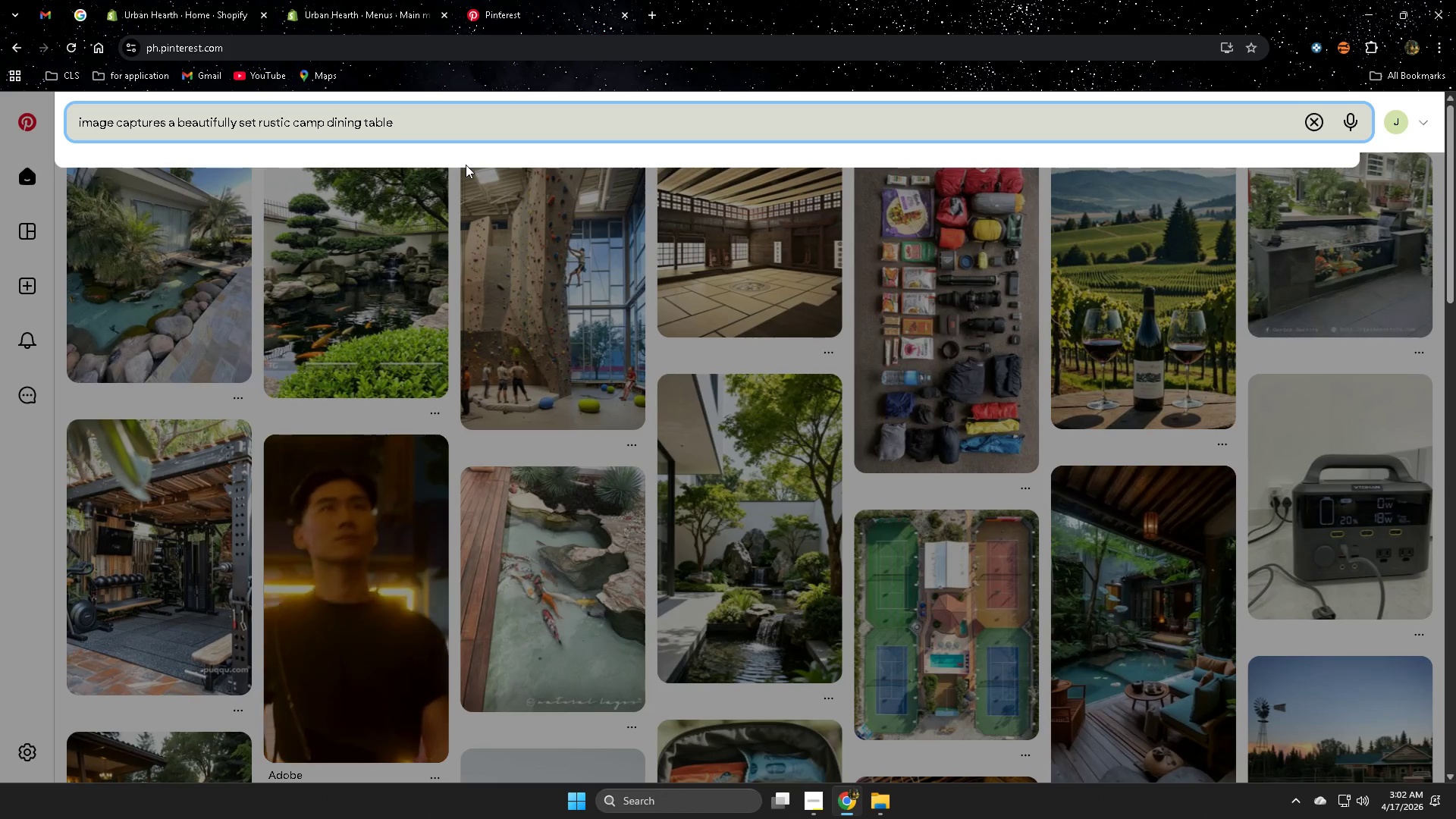 
key(Enter)
 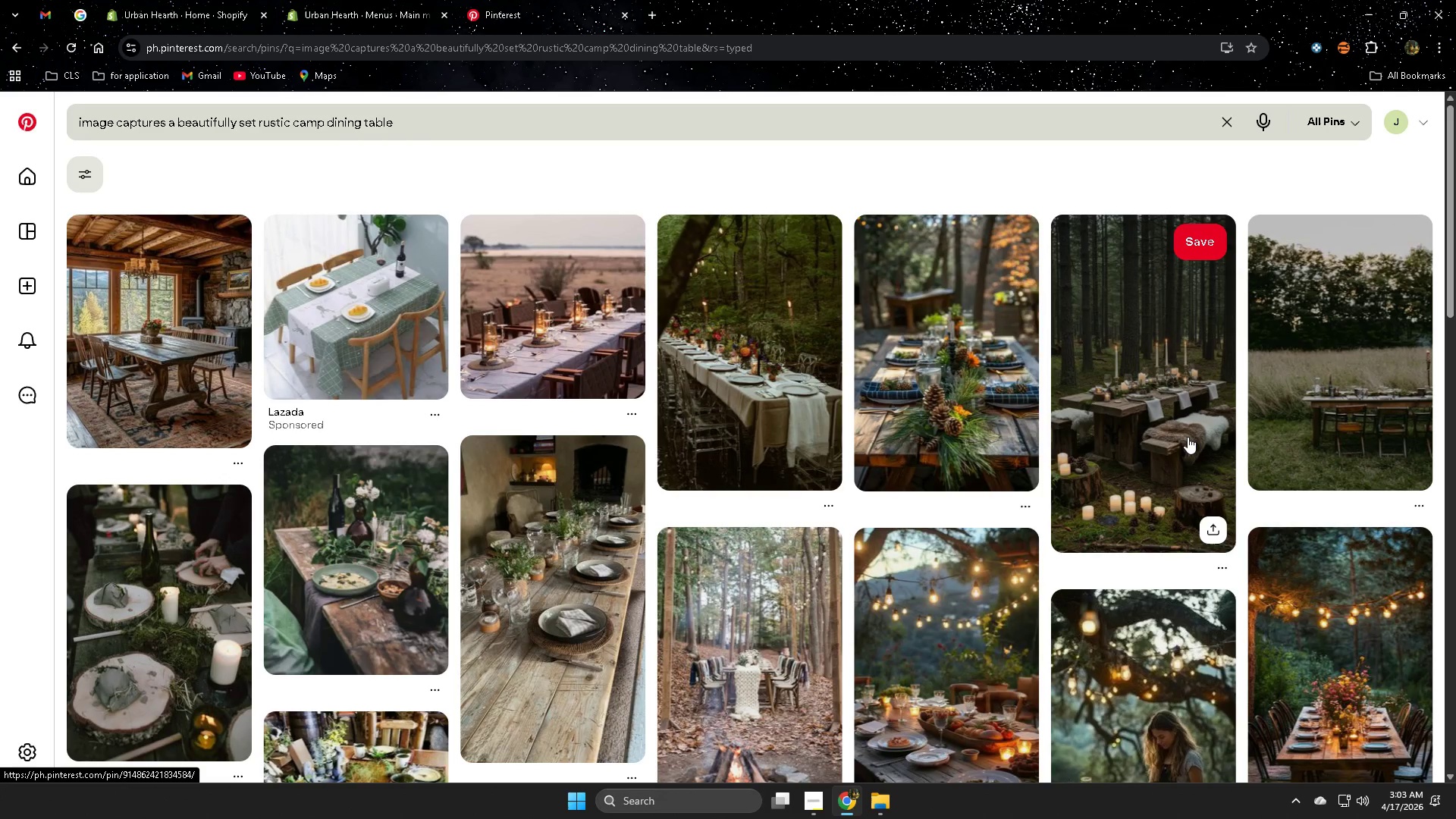 
scroll: coordinate [827, 475], scroll_direction: down, amount: 9.0
 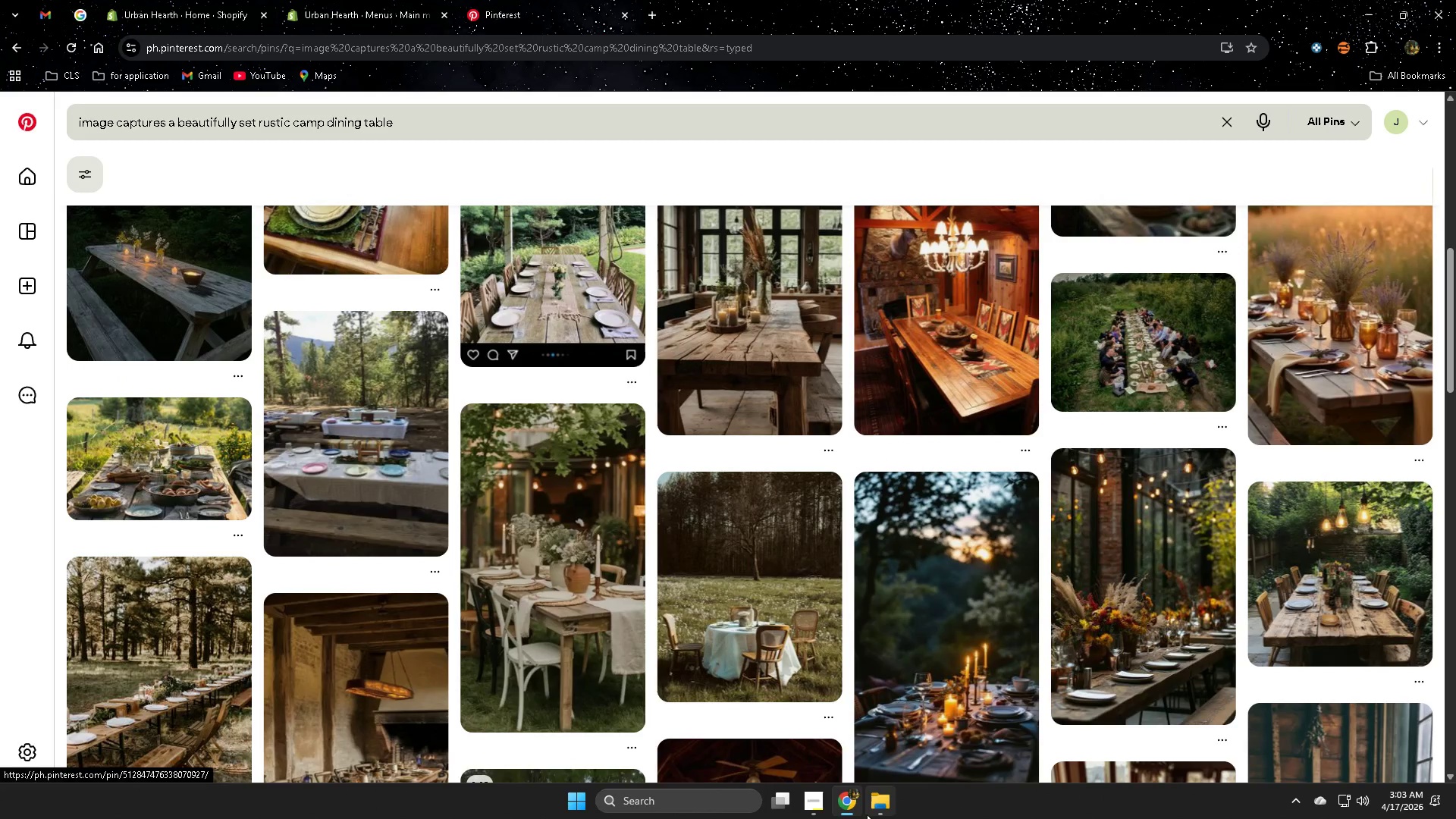 
left_click([816, 803])